 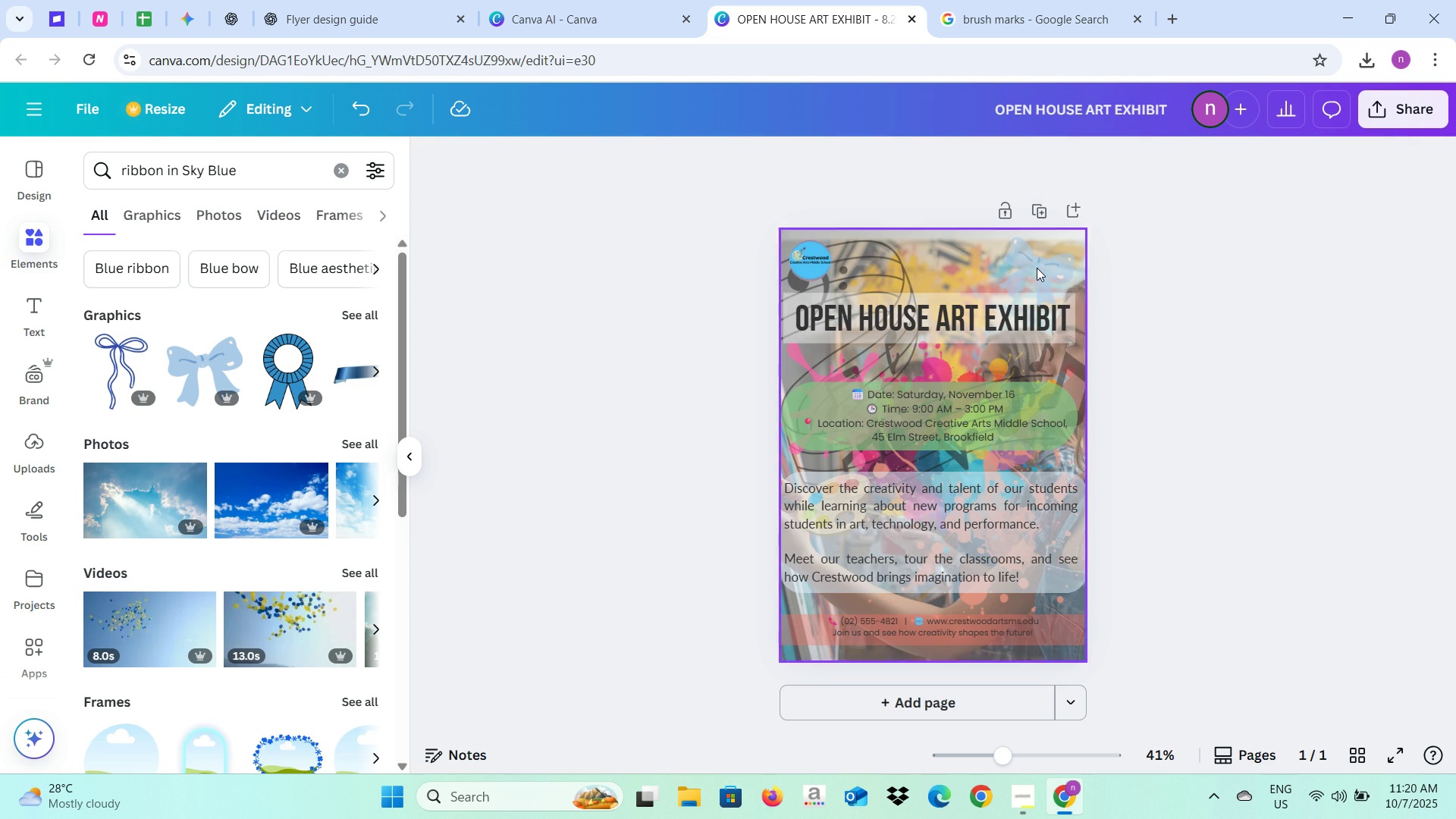 
left_click([584, 0])
 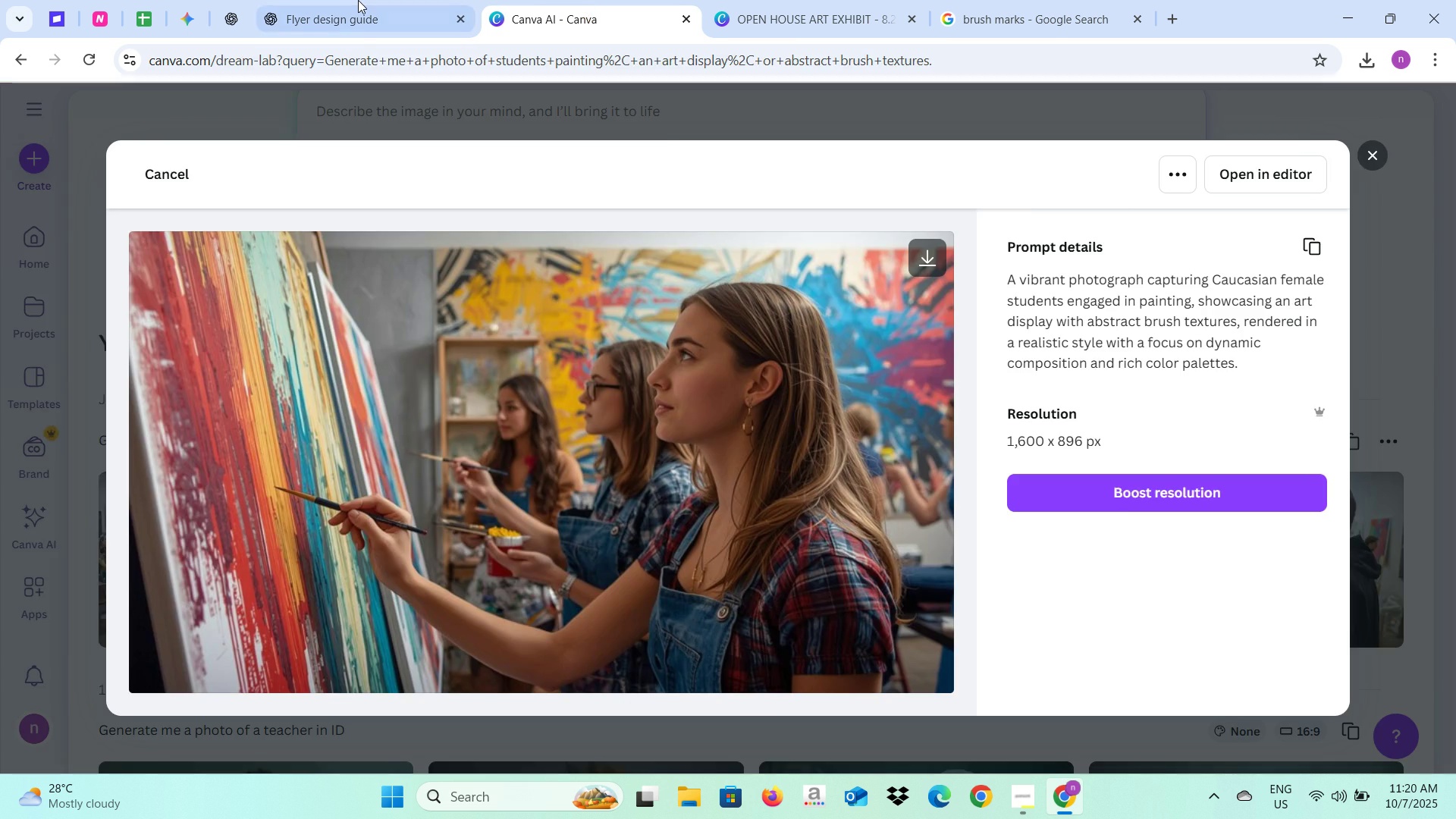 
left_click([358, 0])
 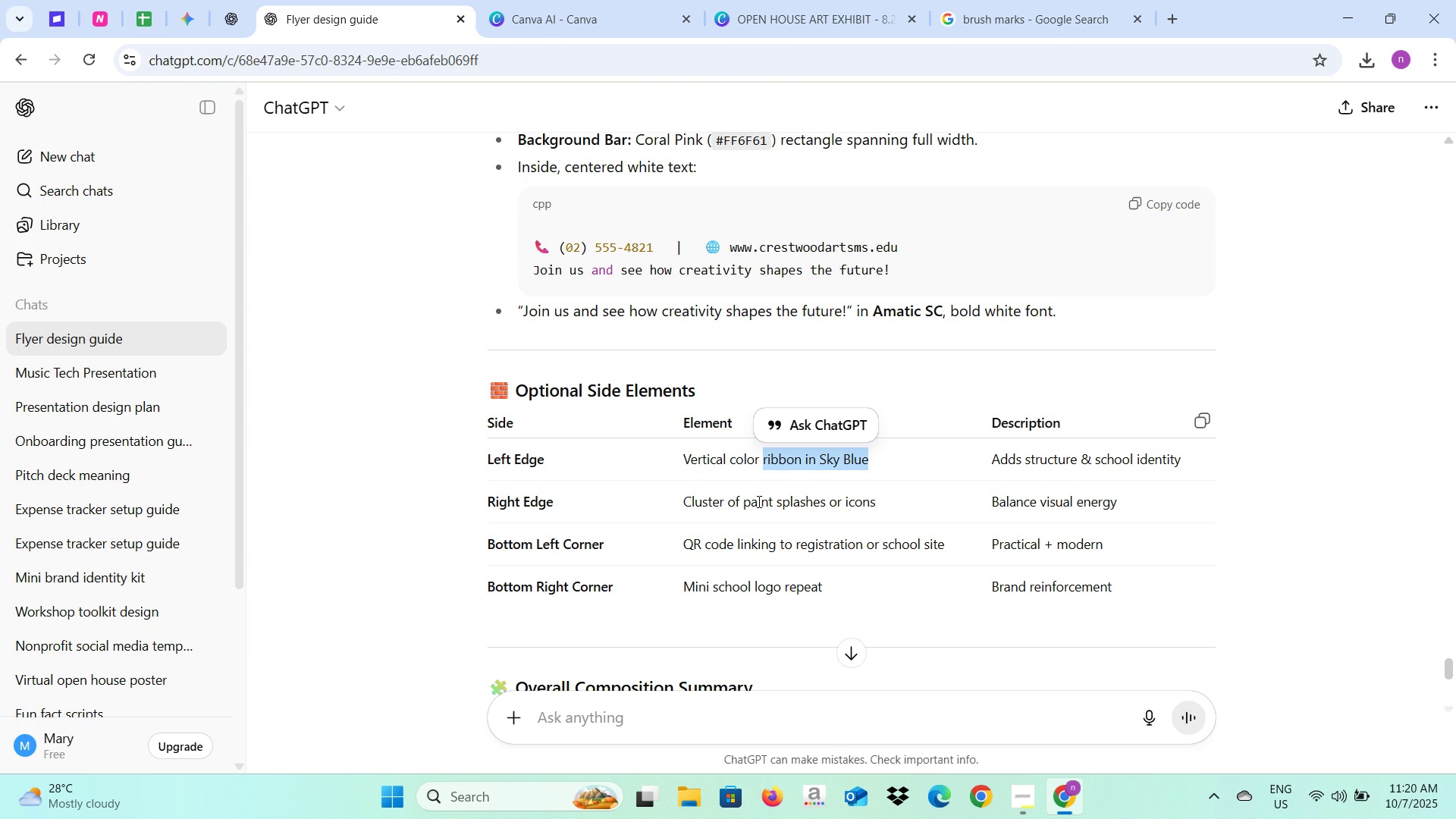 
key(Alt+AltLeft)
 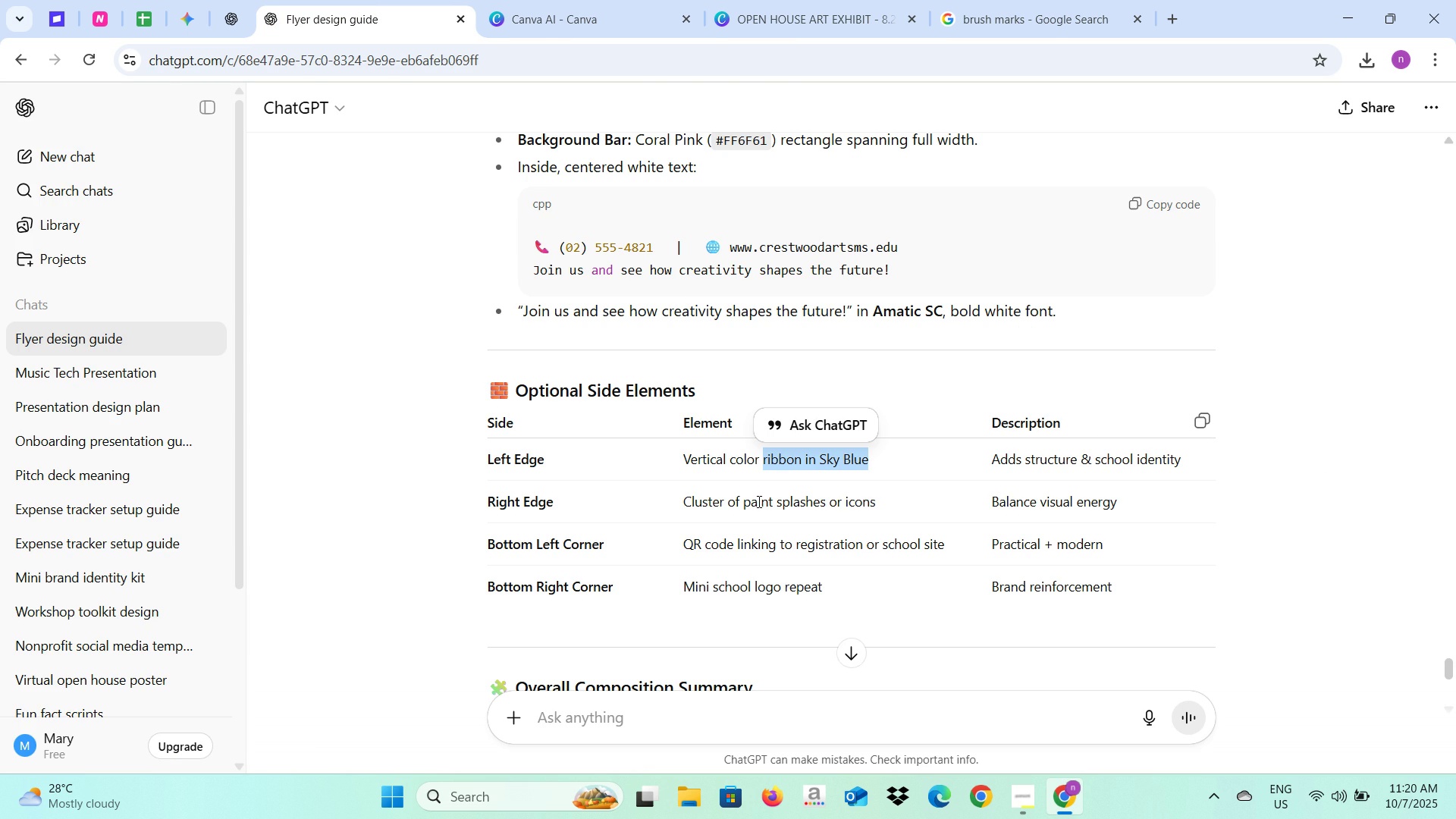 
key(Alt+Tab)